 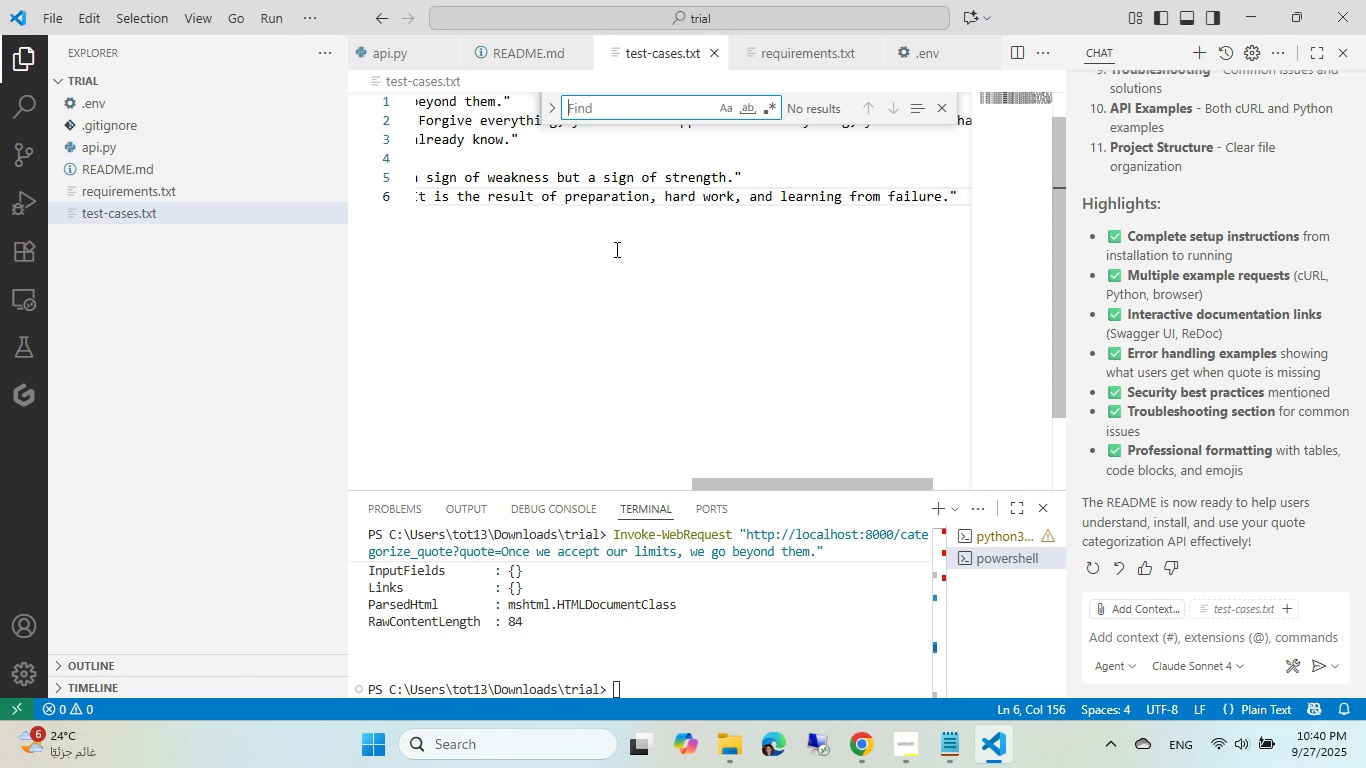 
key(Shift+ShiftRight)
 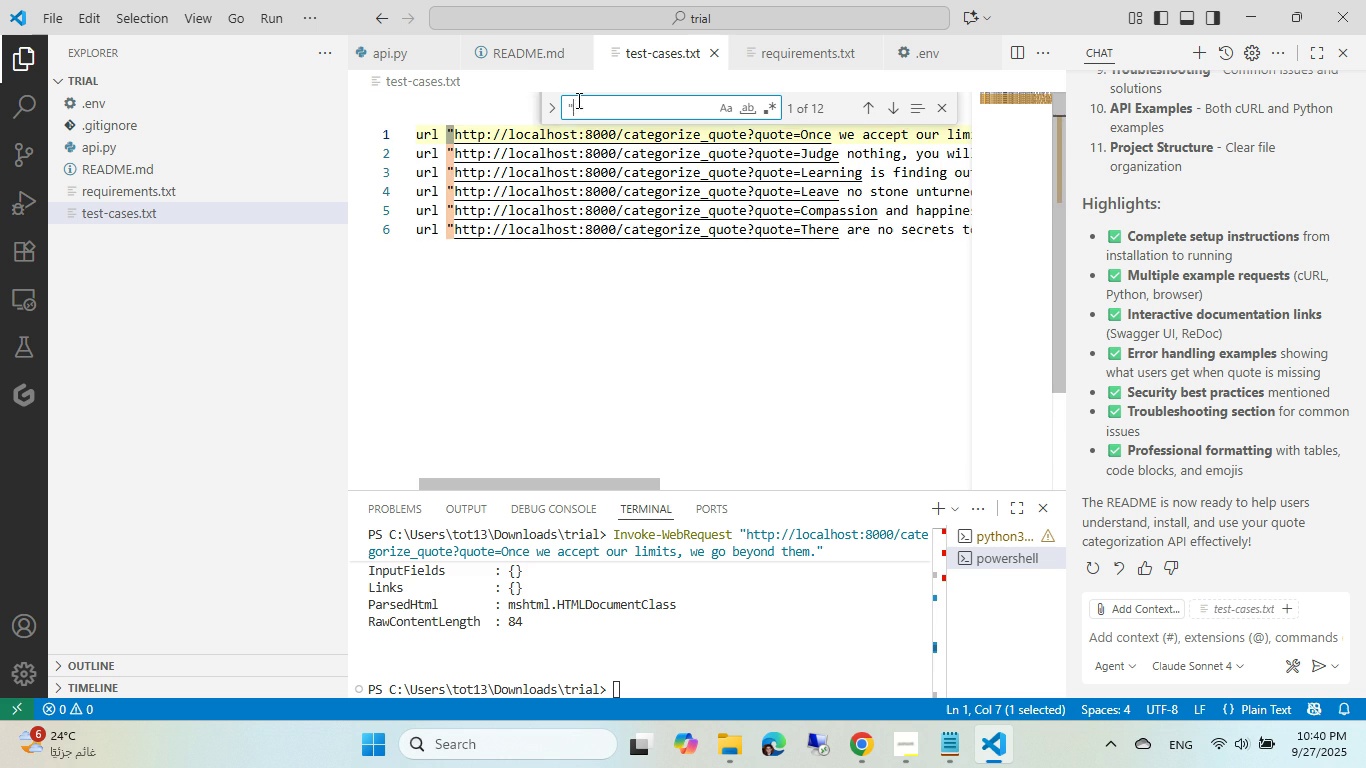 
key(Shift+Quote)
 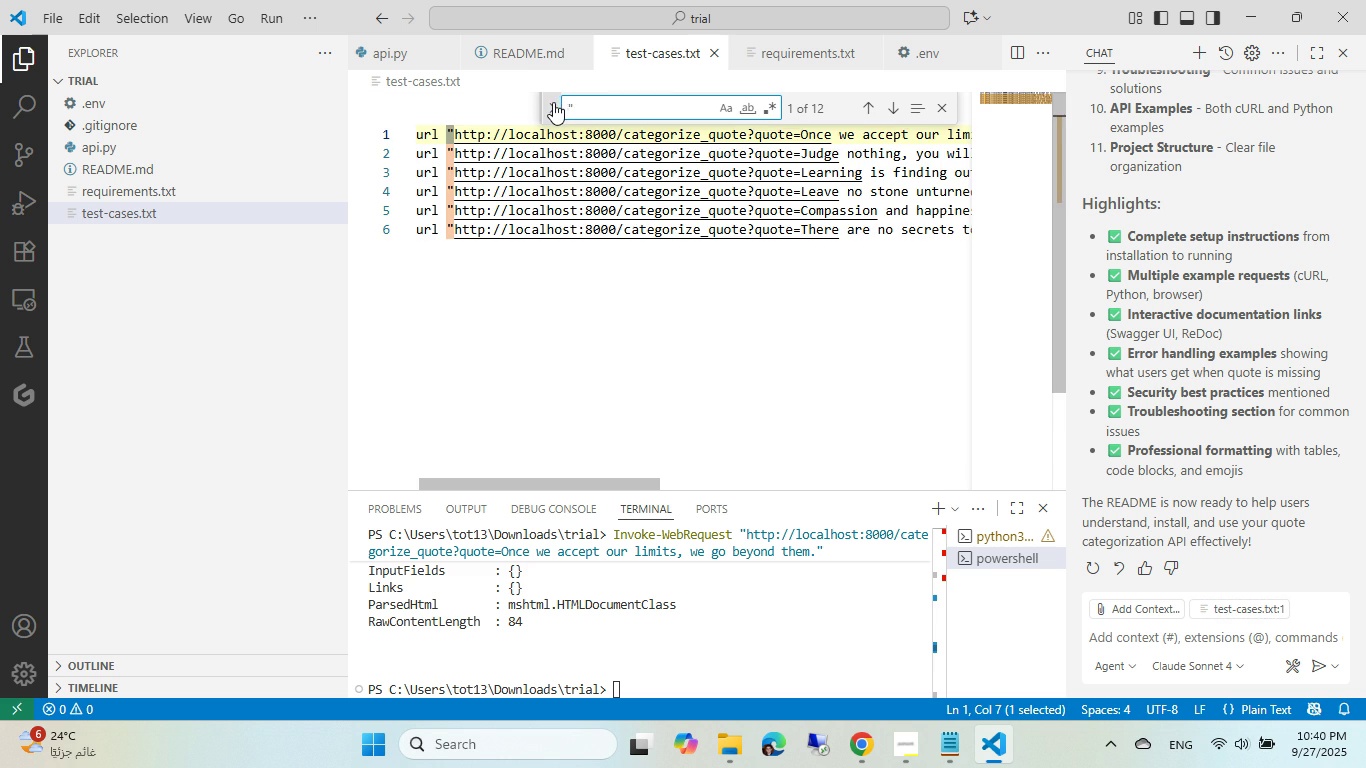 
left_click([553, 102])
 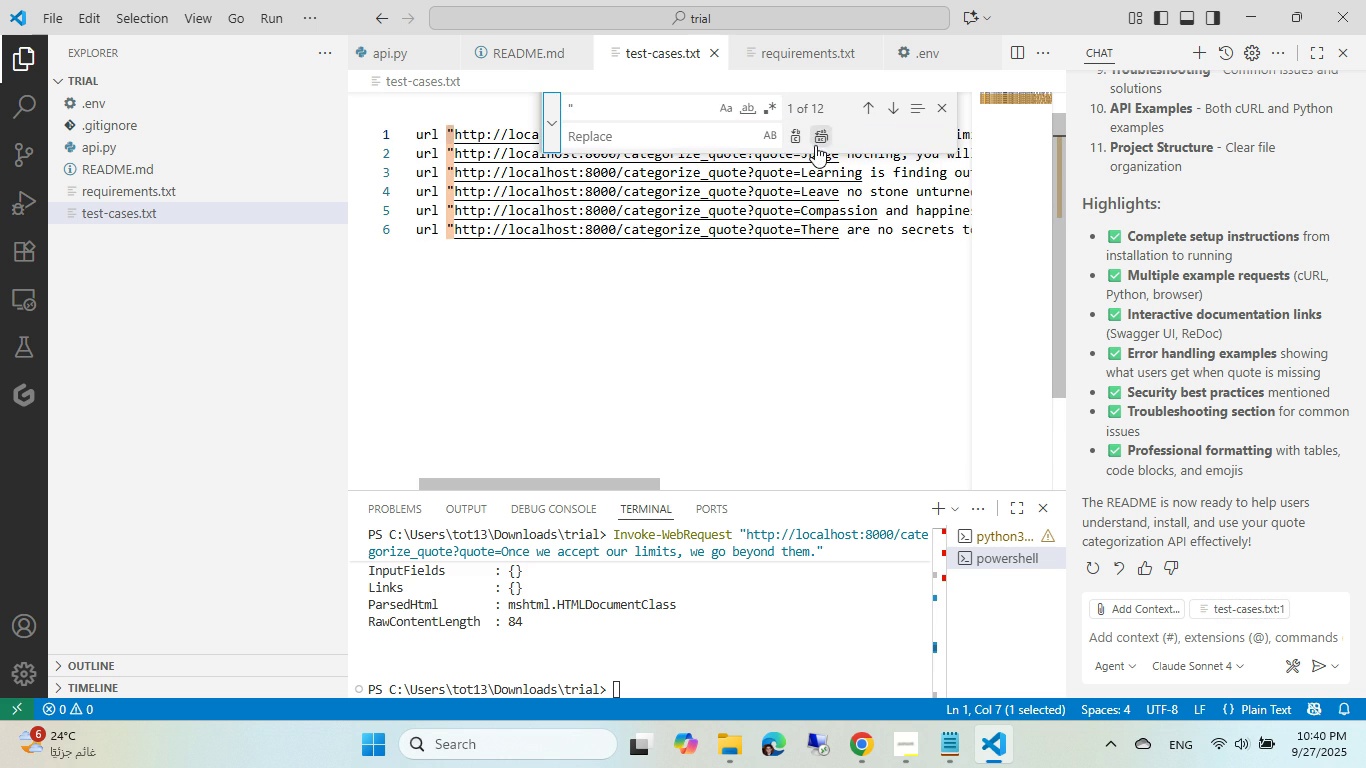 
left_click([815, 145])
 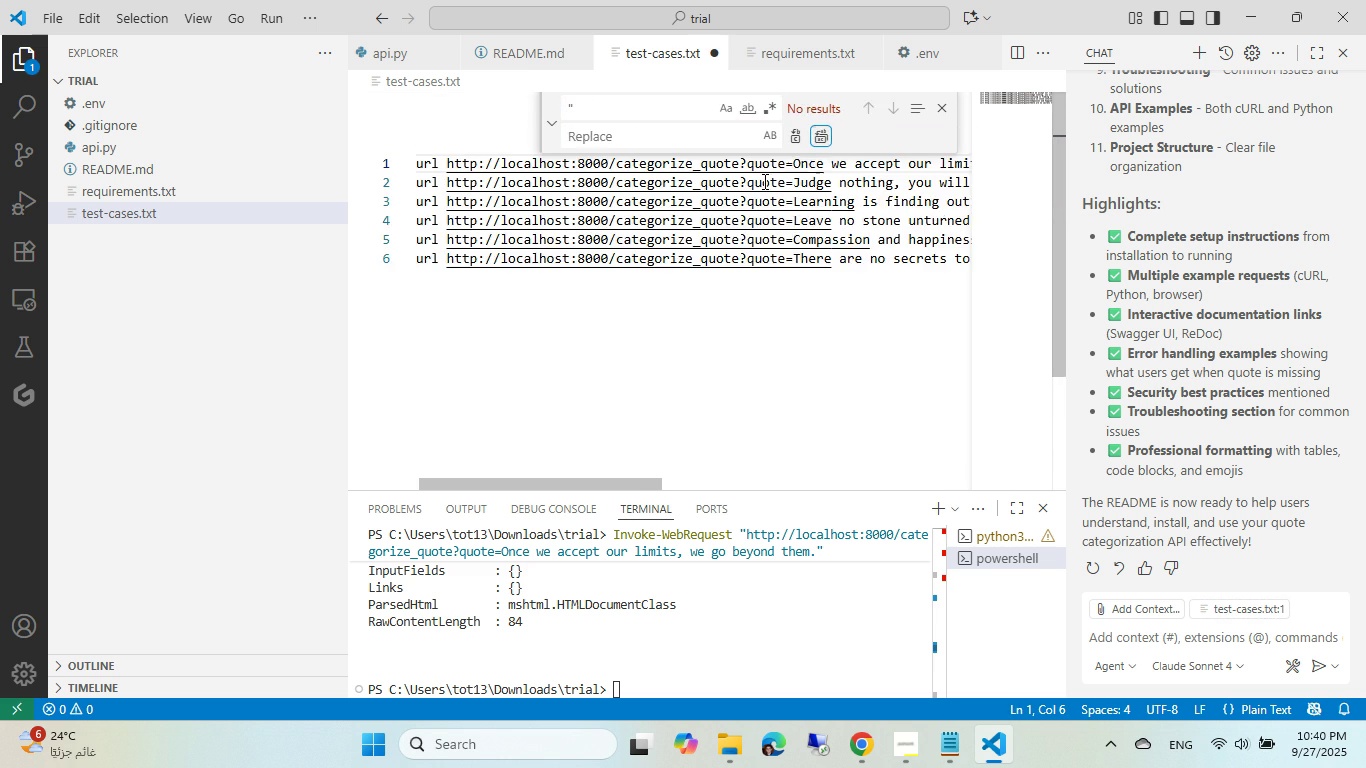 
key(Escape)